 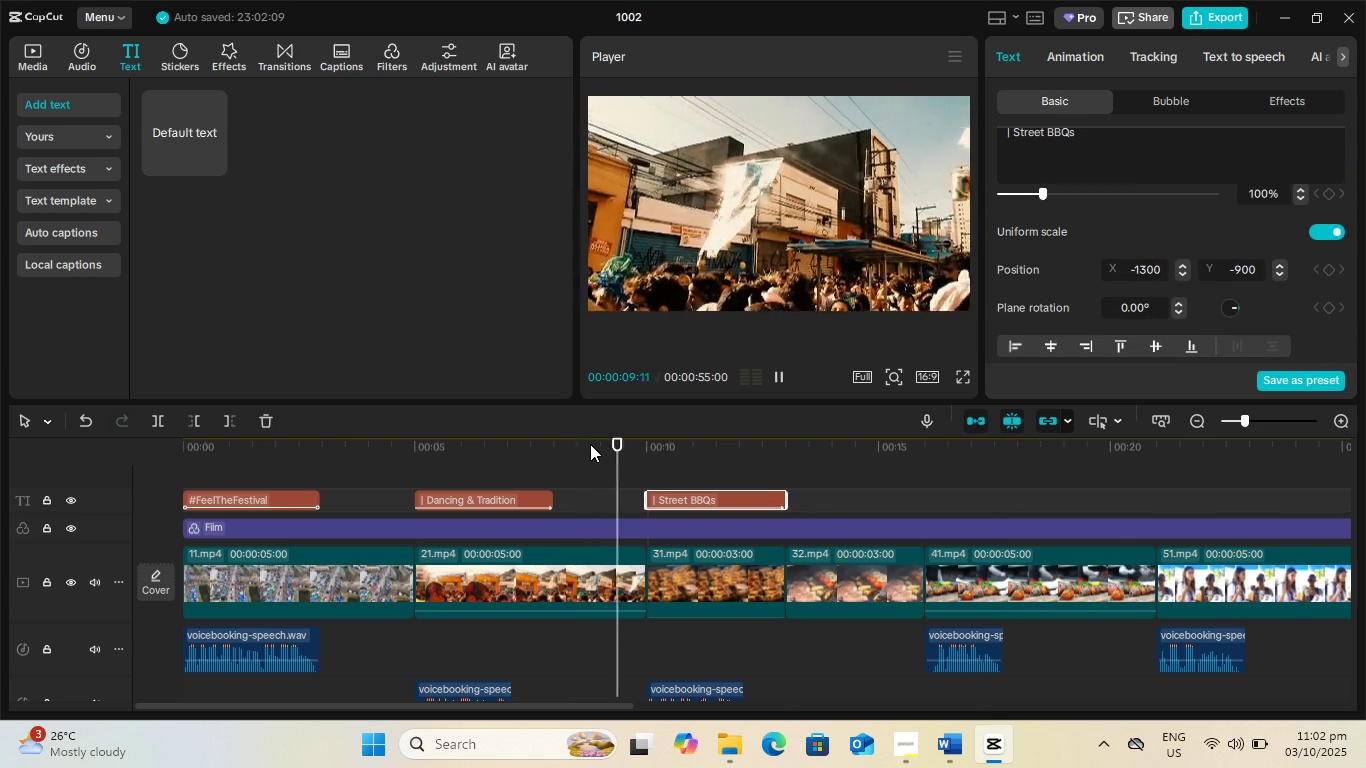 
key(Space)
 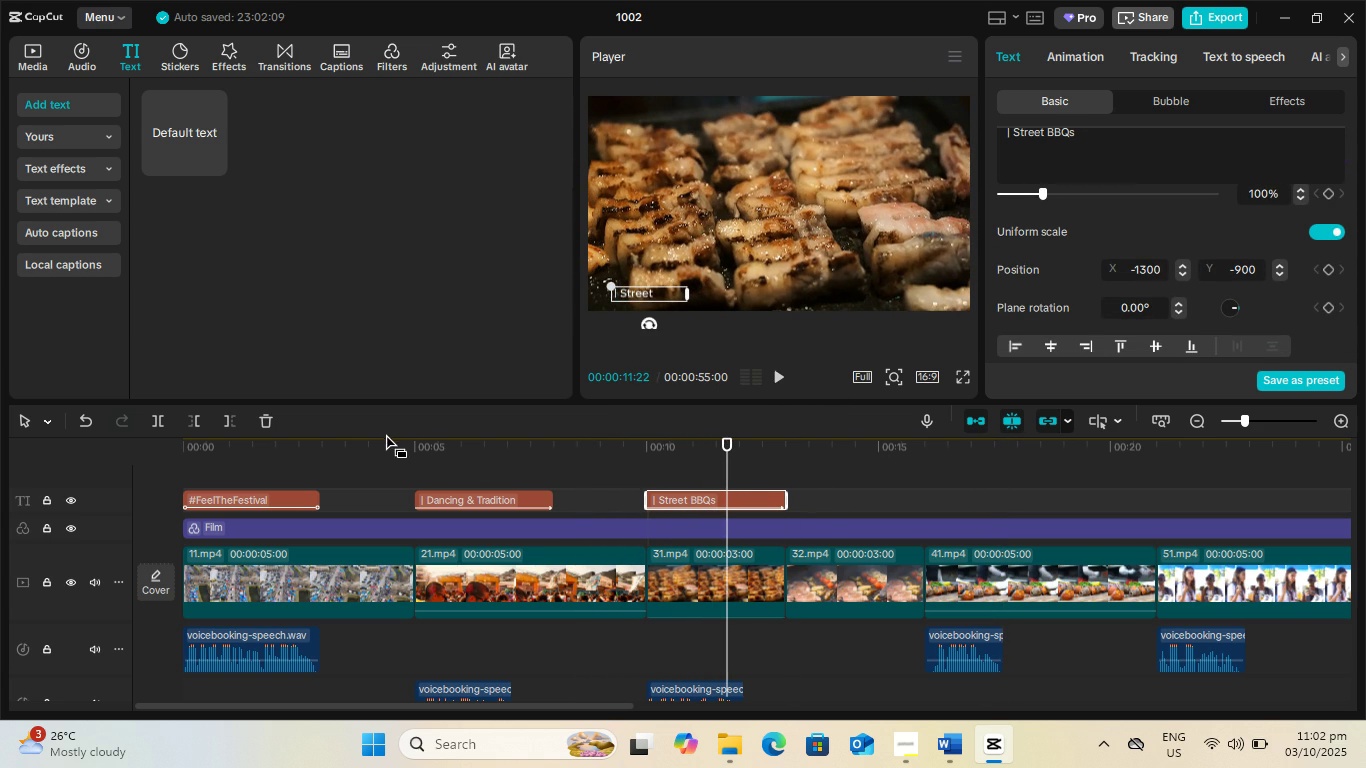 
left_click([391, 444])
 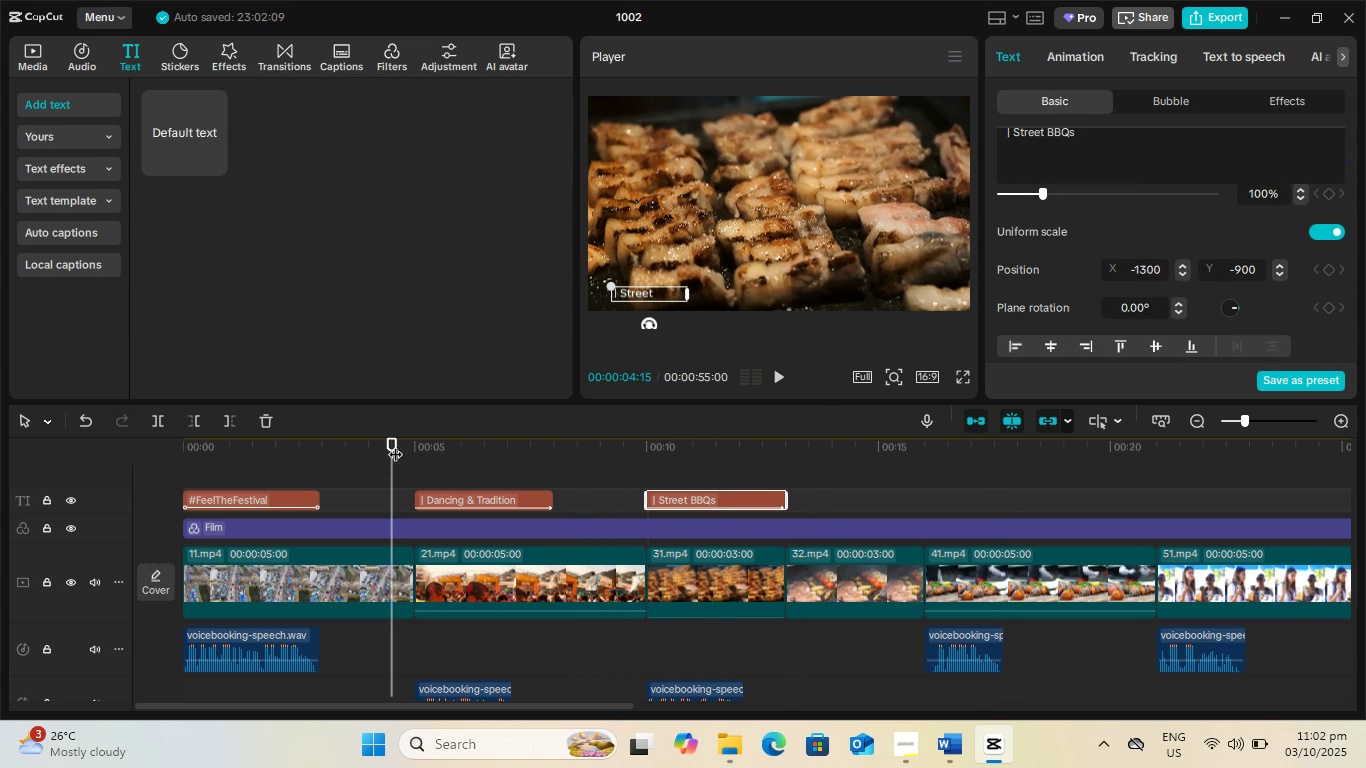 
key(Space)
 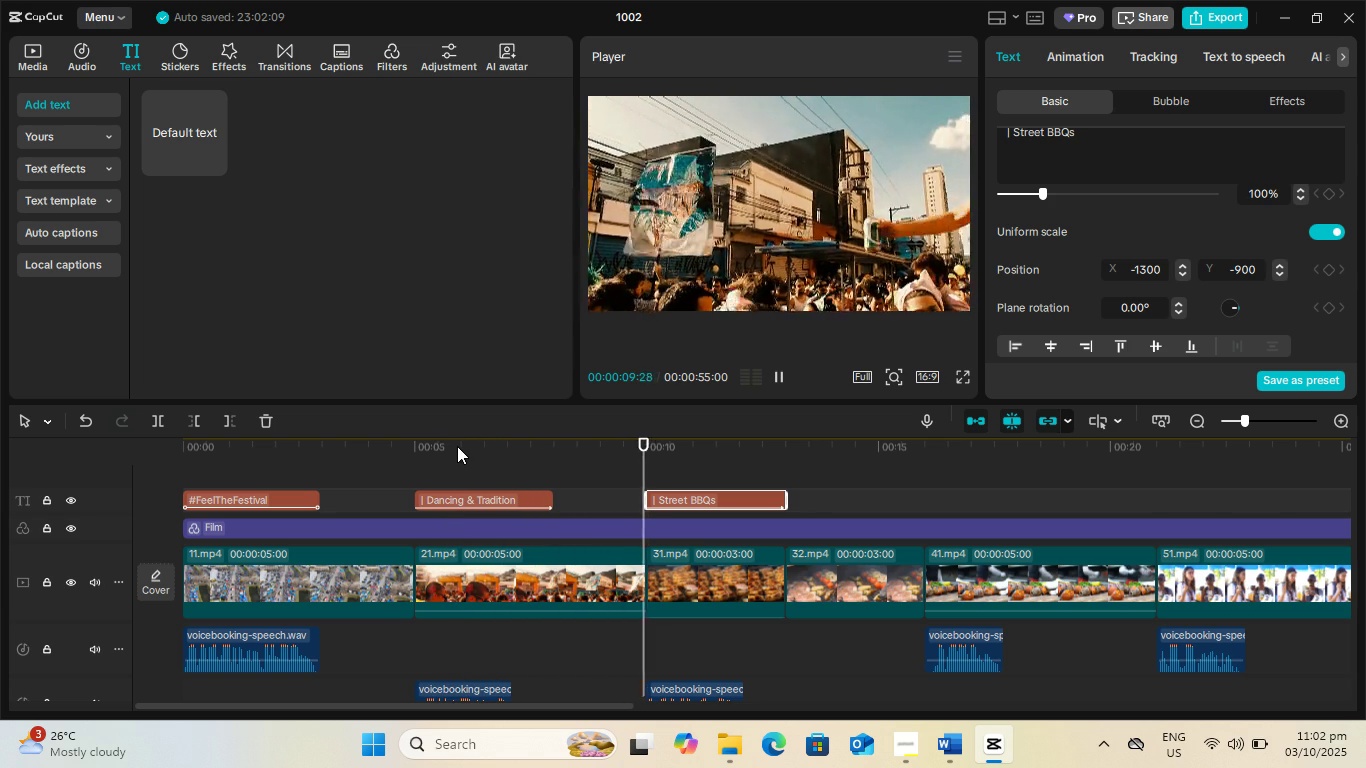 
wait(7.94)
 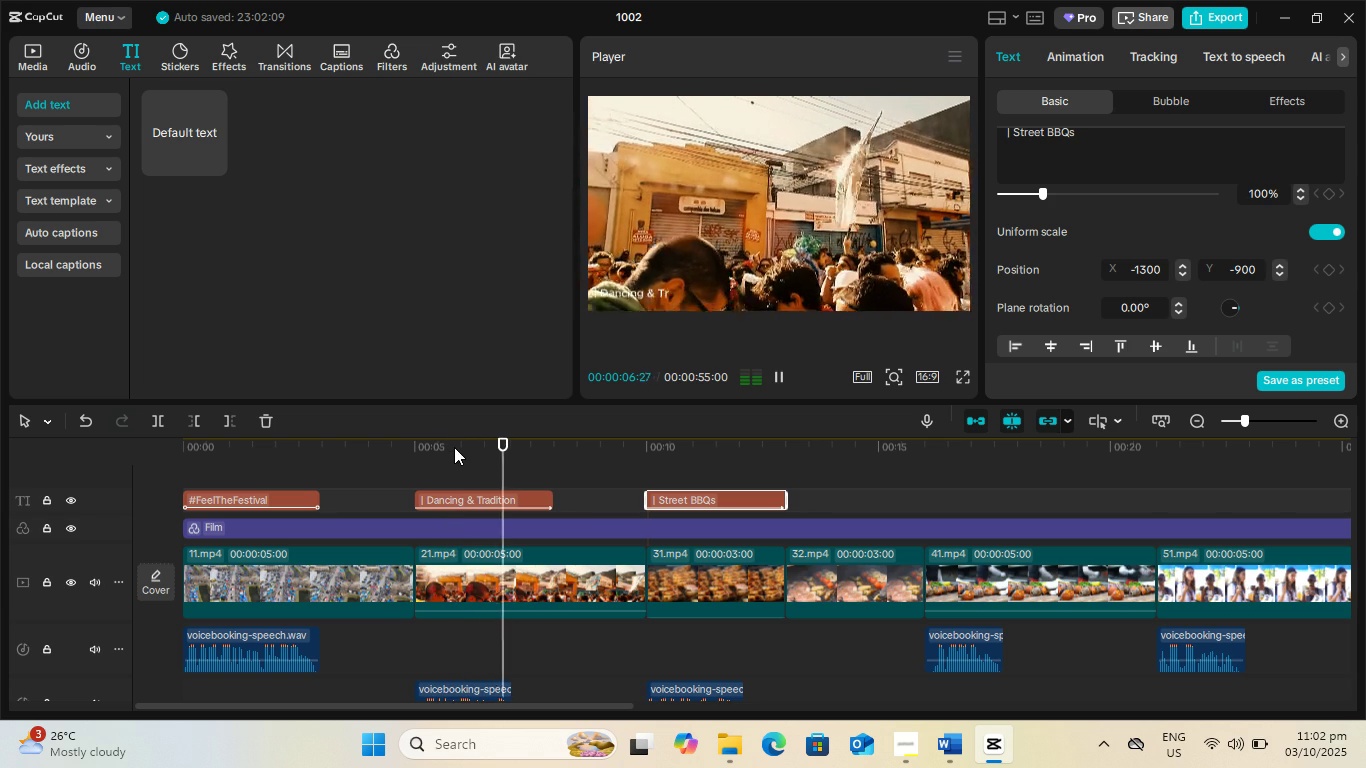 
key(Space)
 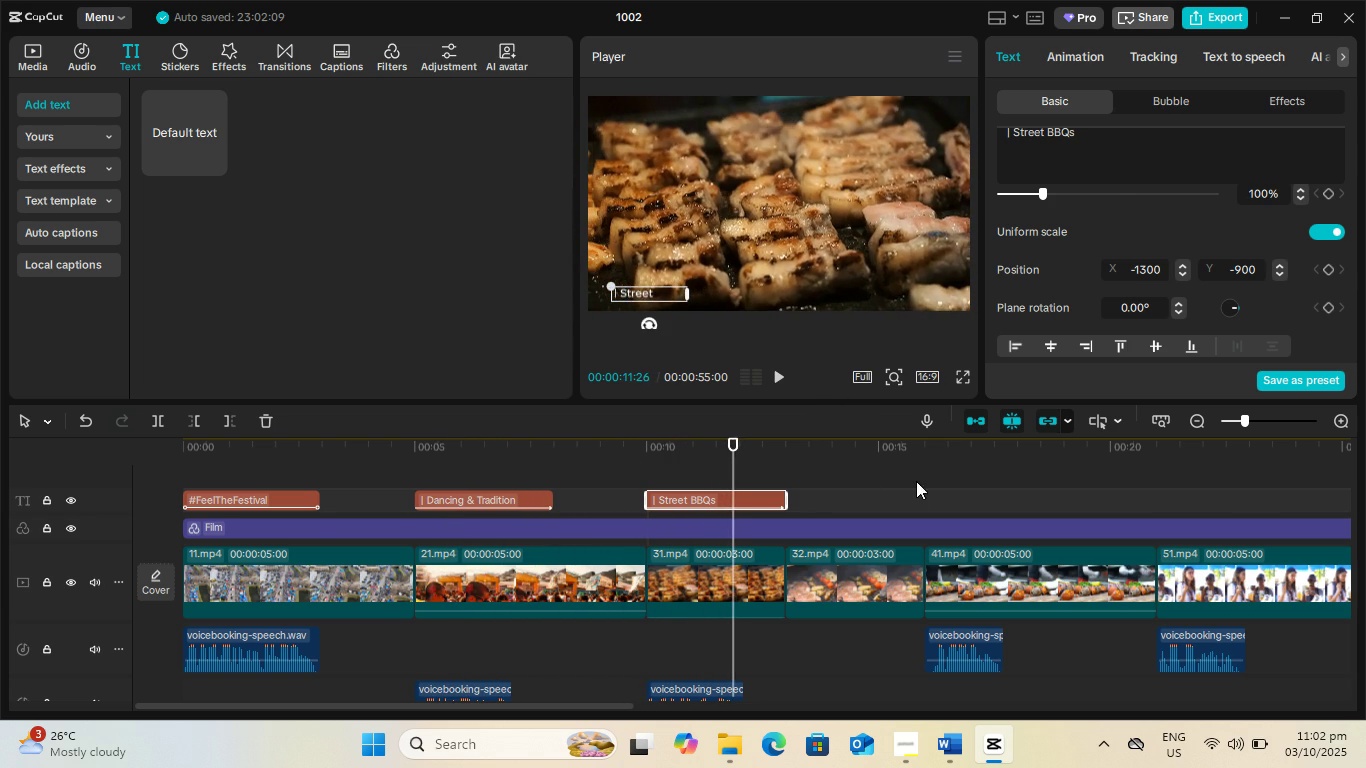 
left_click([916, 481])
 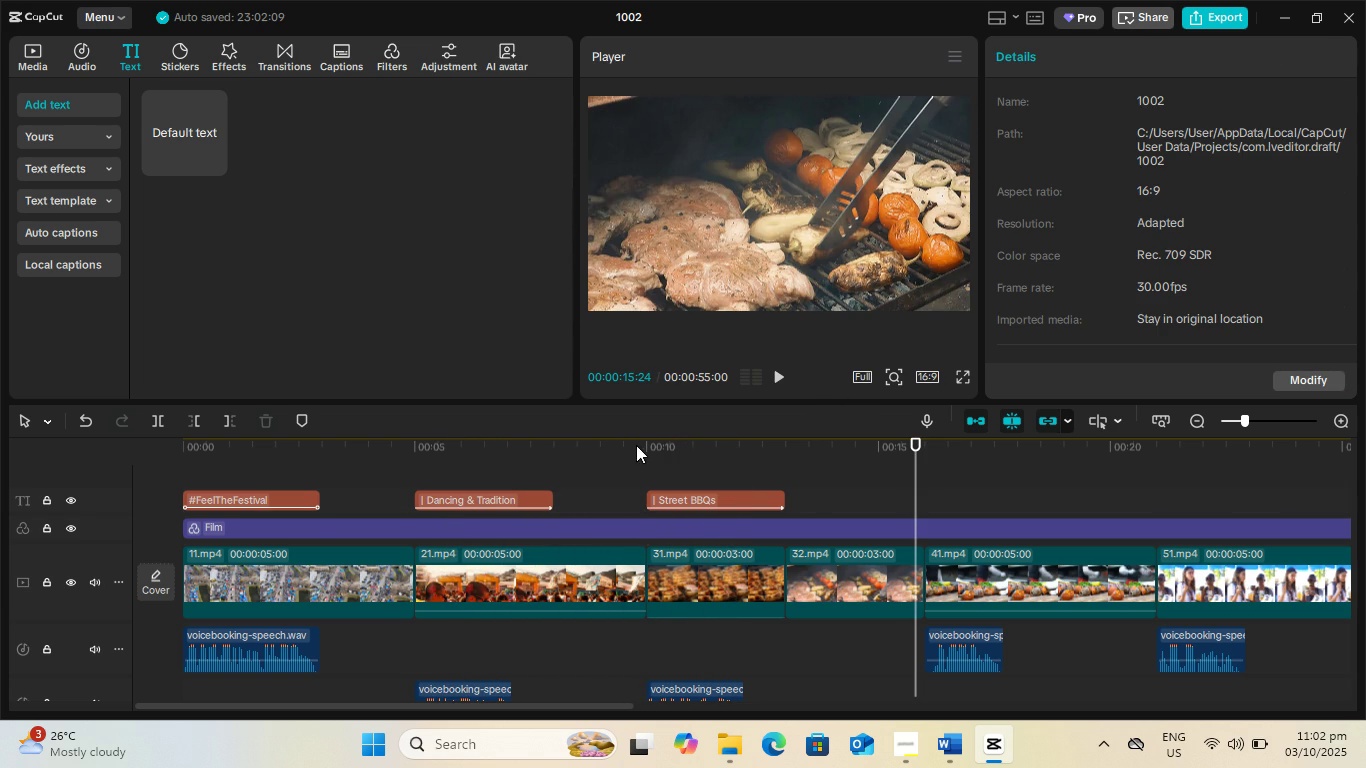 
left_click([637, 444])
 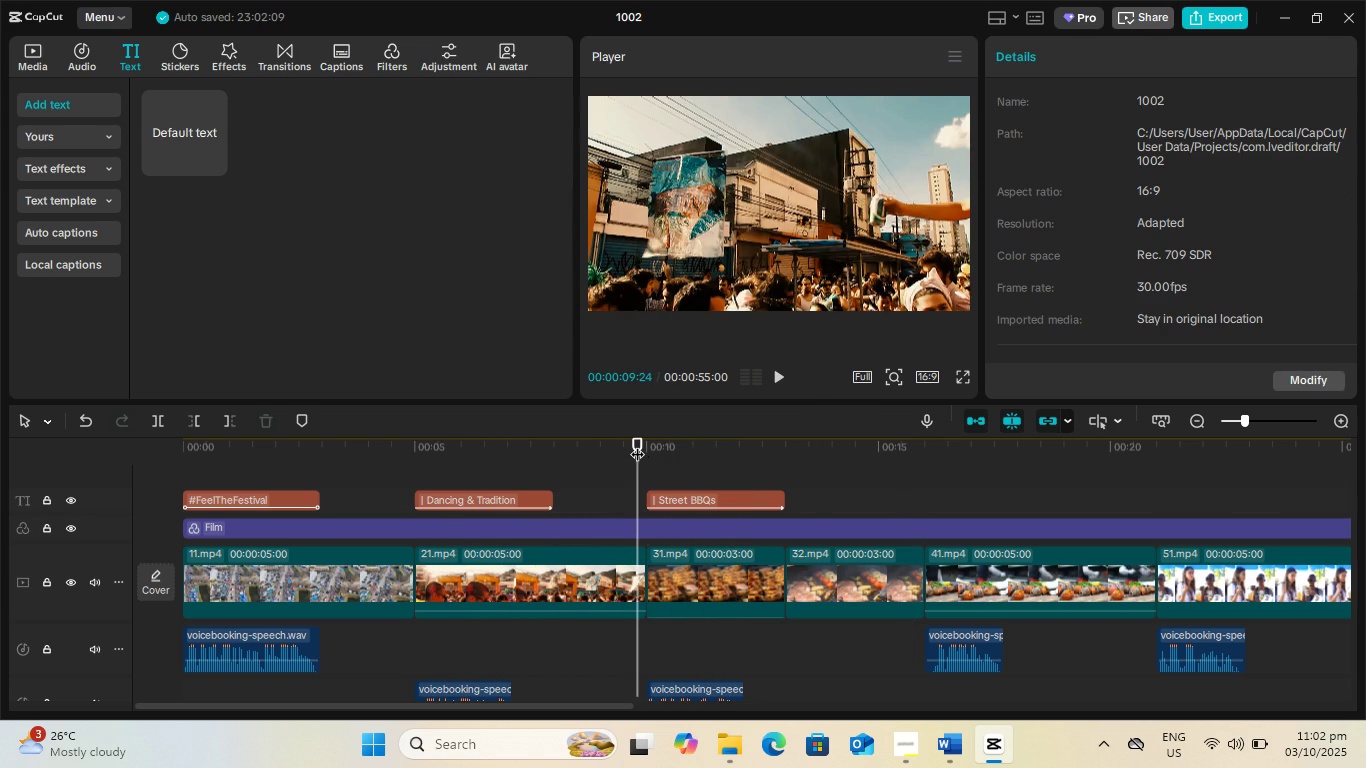 
key(Space)
 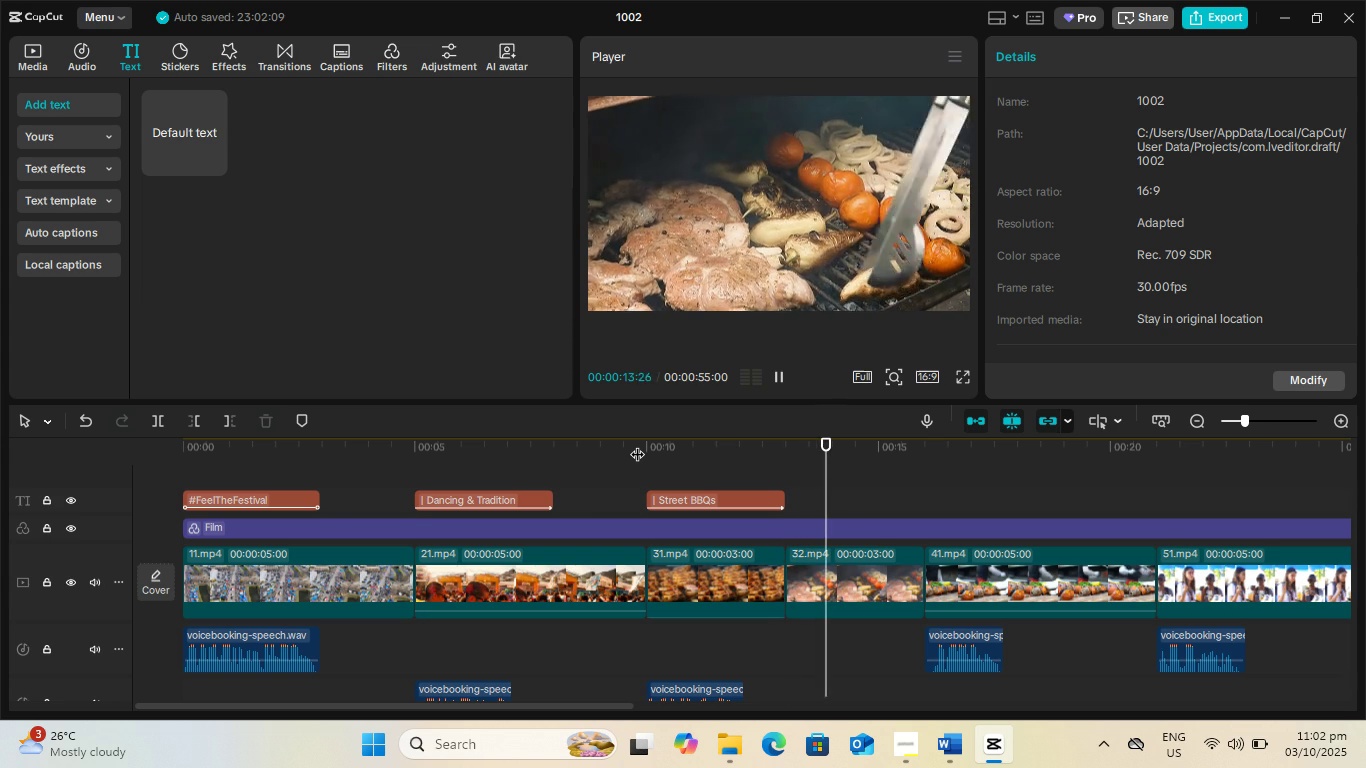 
wait(5.47)
 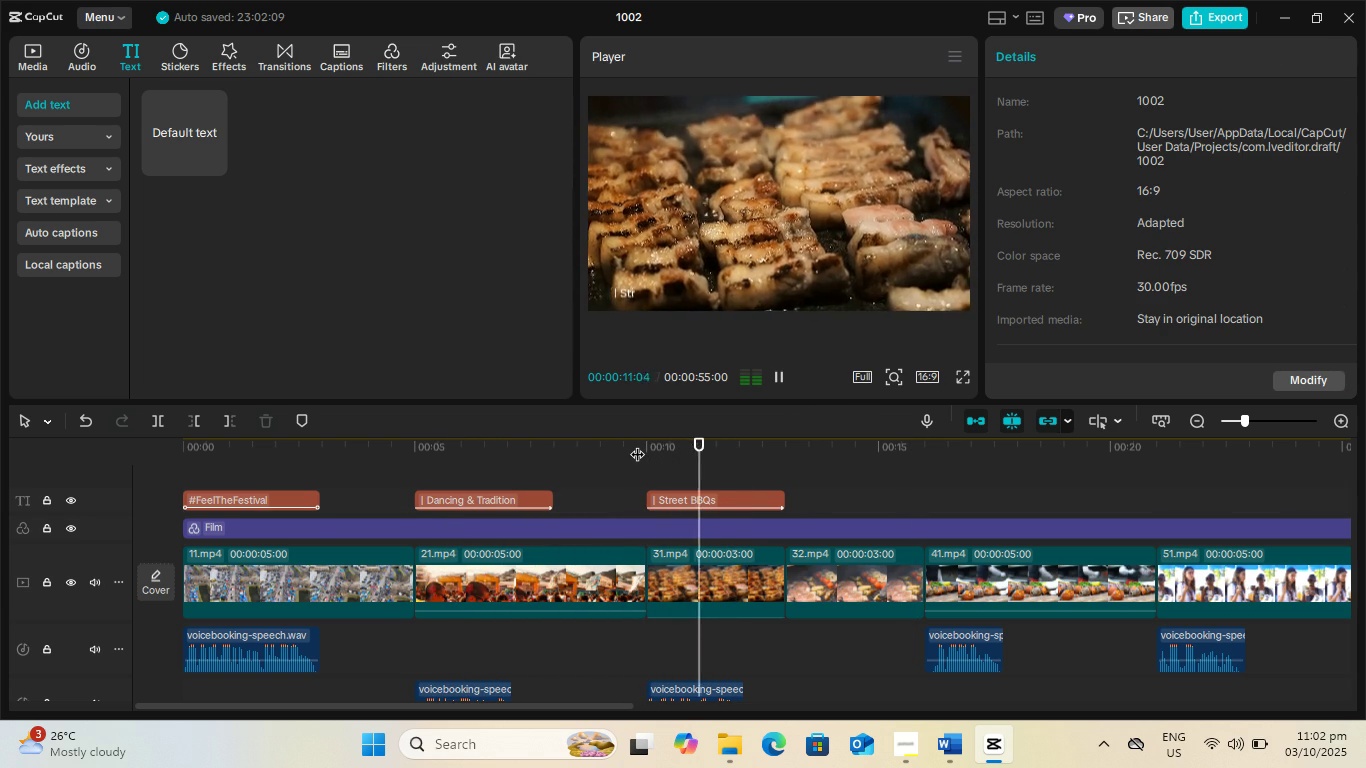 
key(Space)
 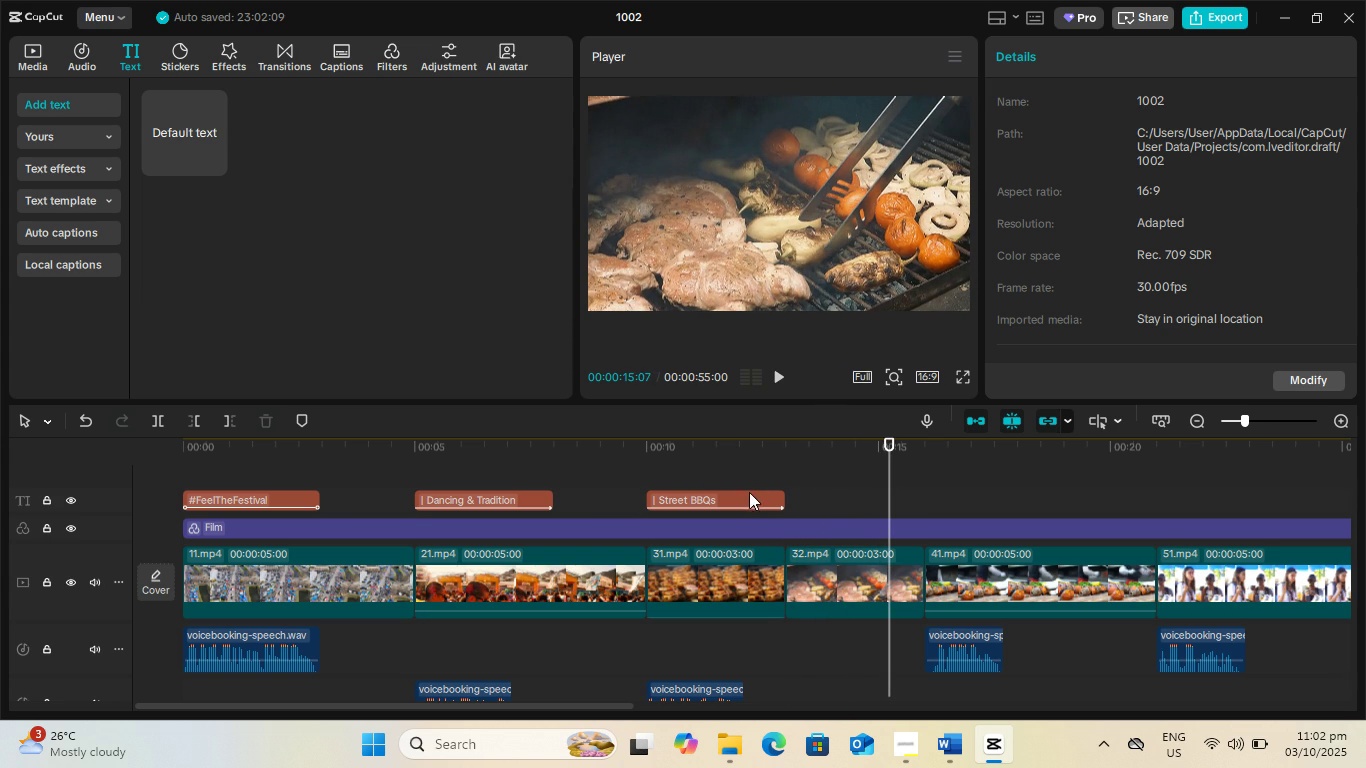 
left_click([749, 492])